 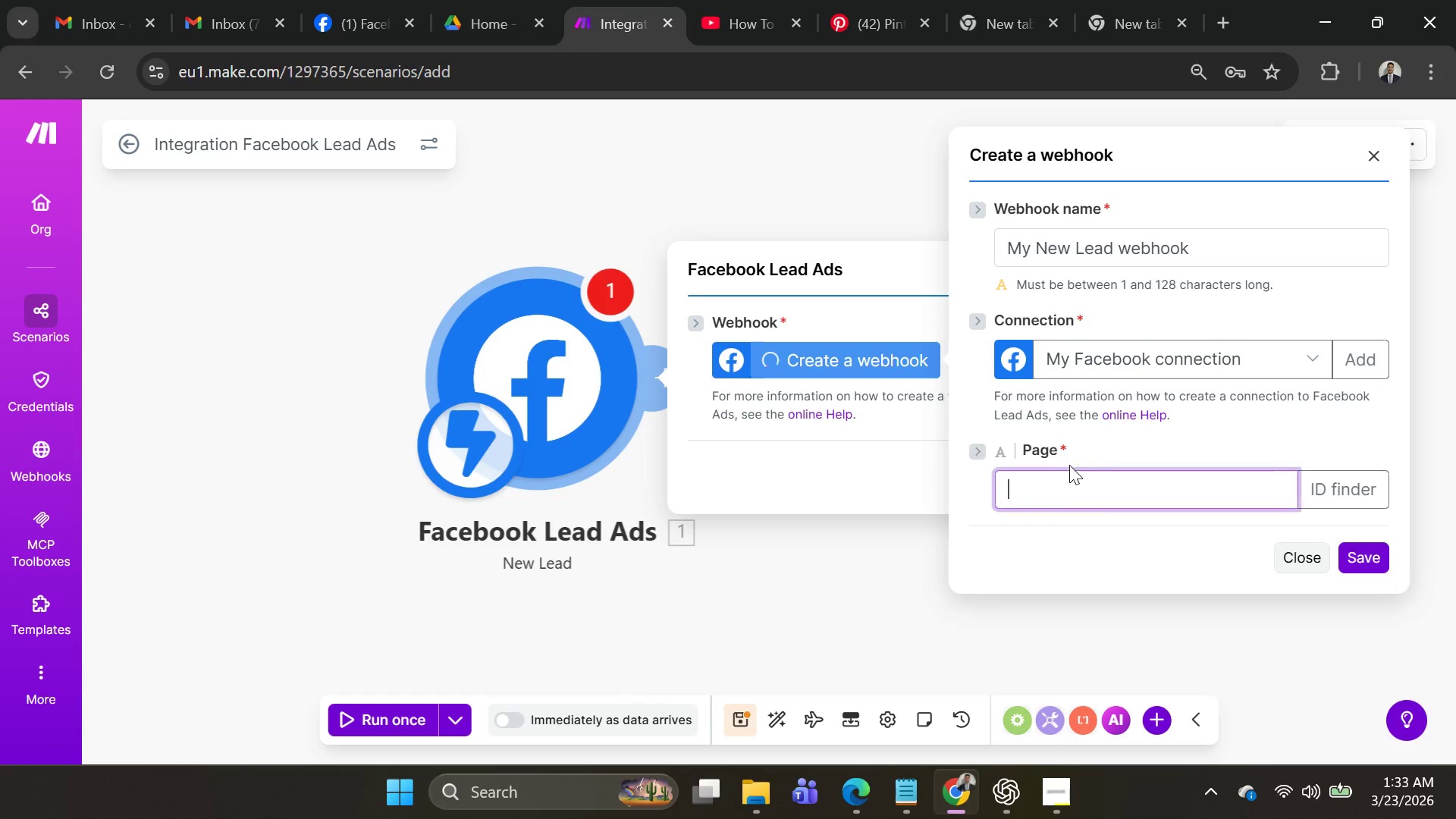 
key(Control+V)
 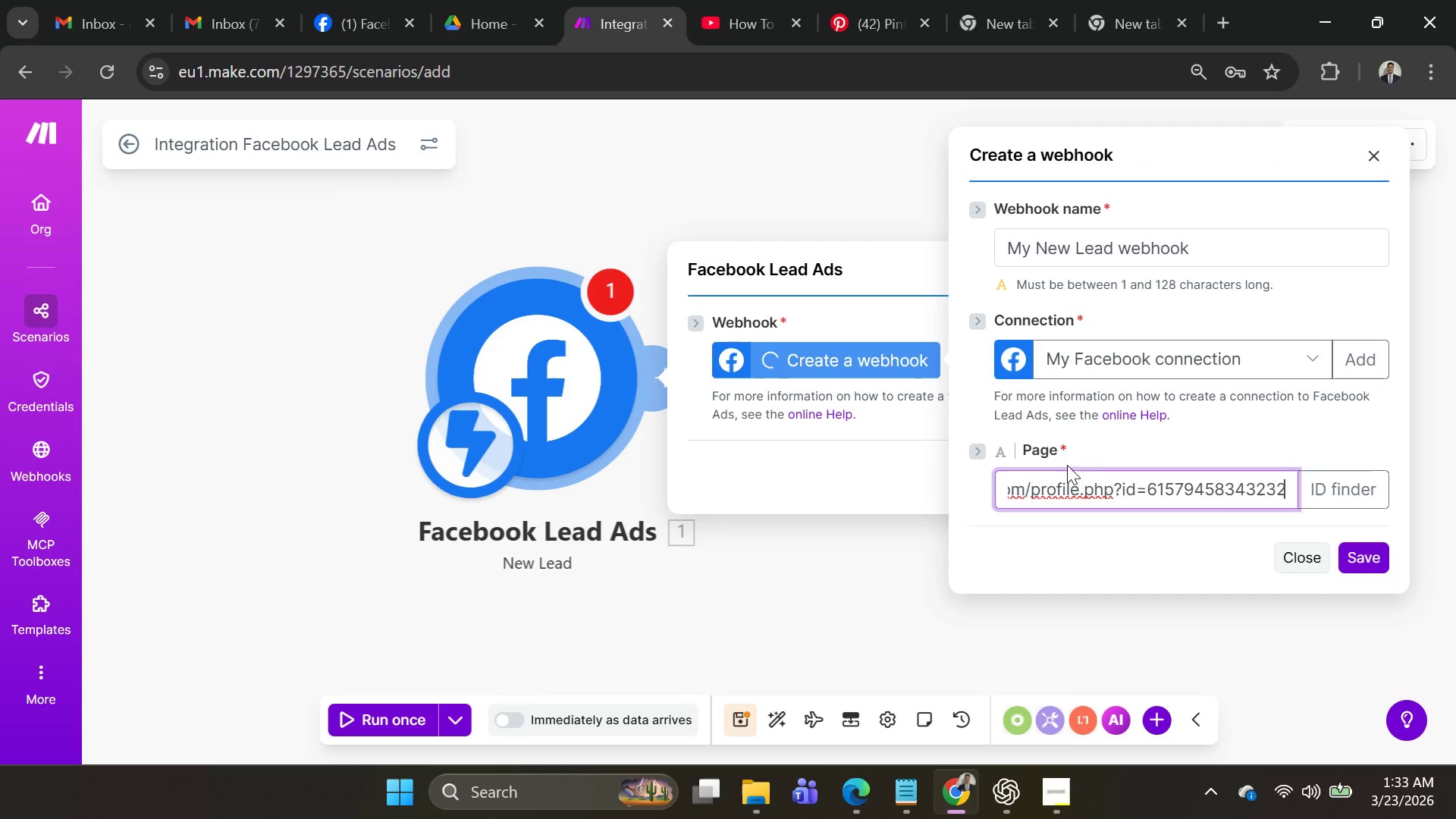 
left_click_drag(start_coordinate=[1067, 465], to_coordinate=[1172, 466])
 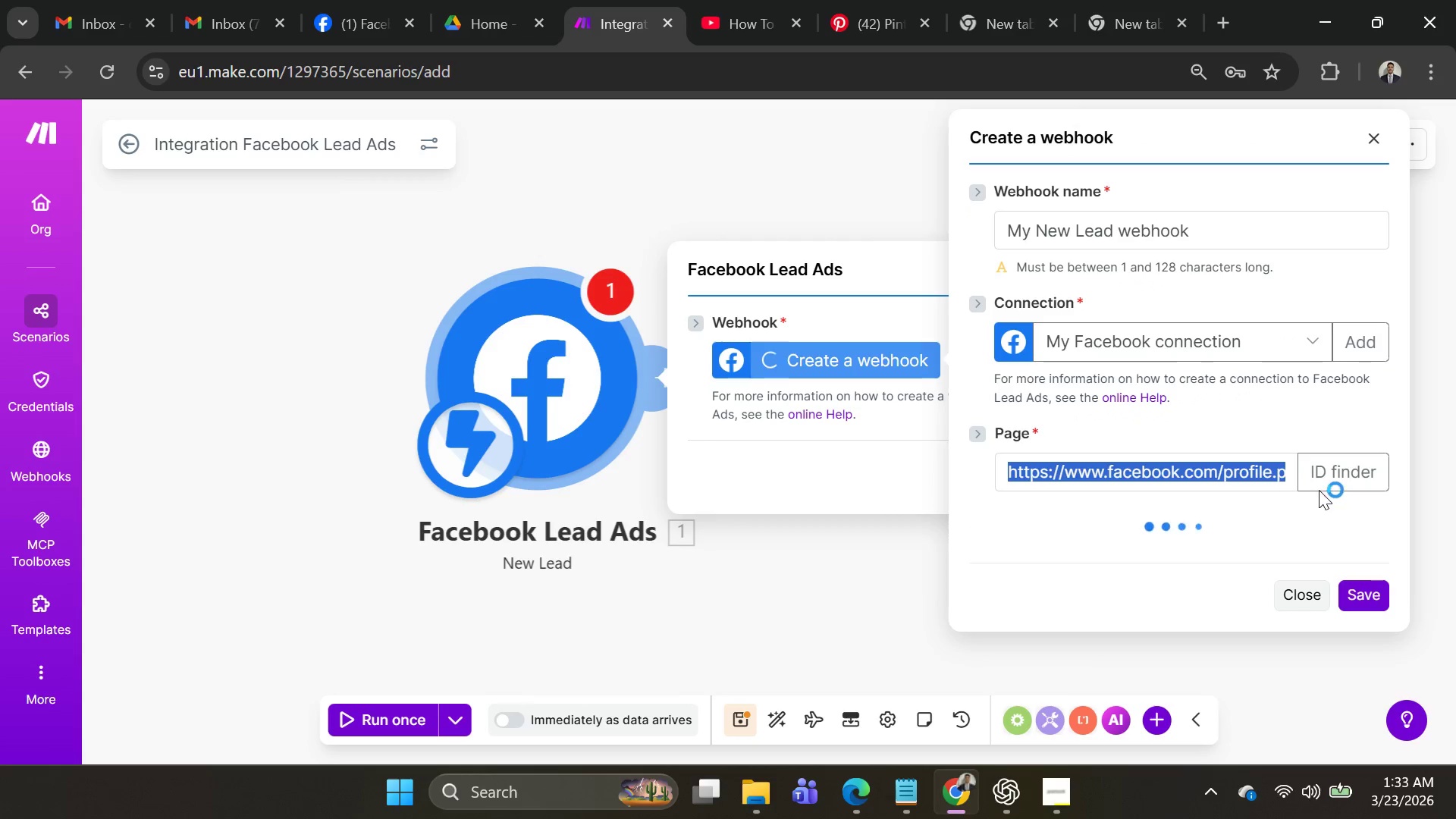 
left_click([1323, 478])
 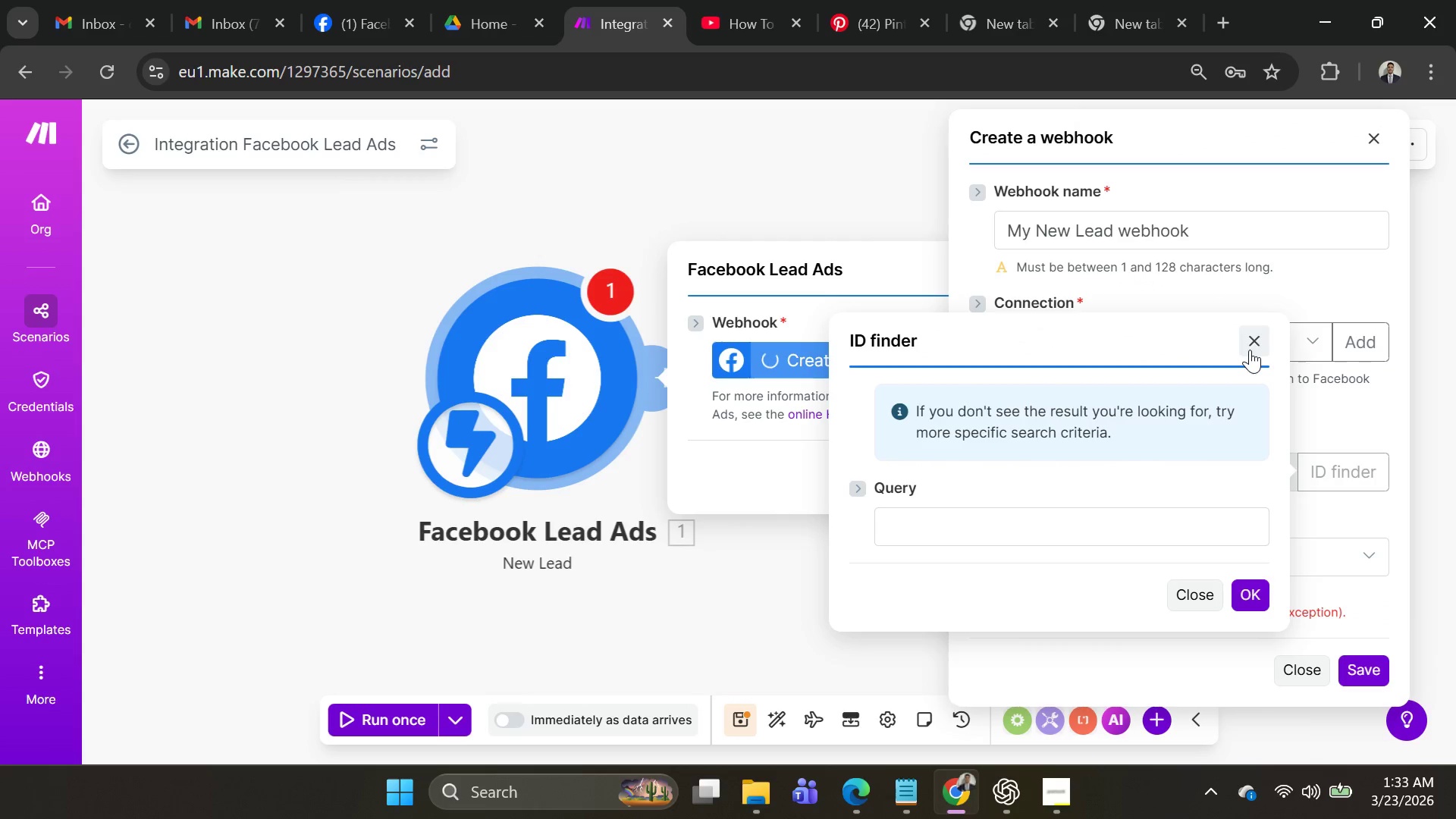 
left_click([1254, 346])
 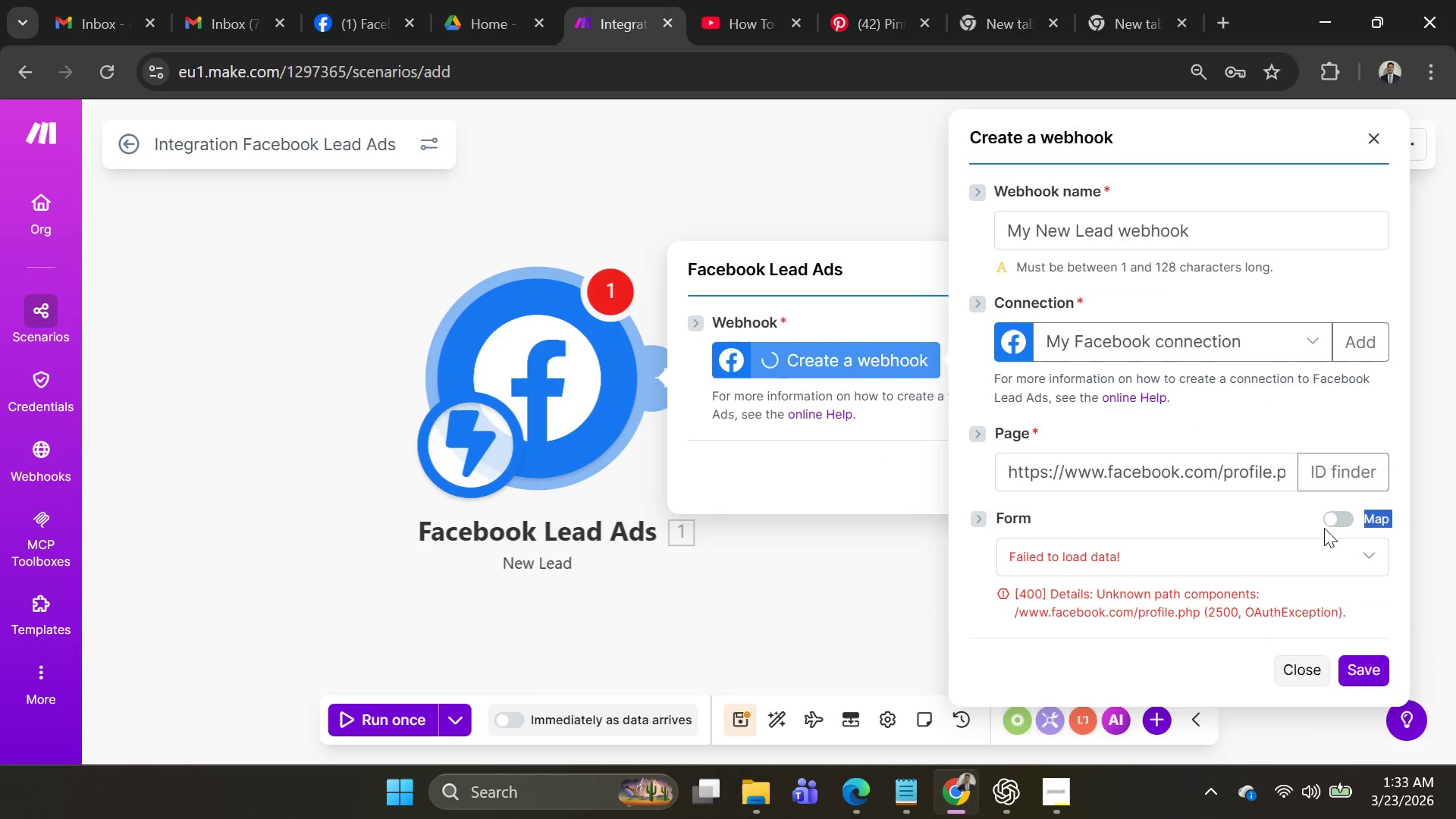 
left_click([1335, 538])
 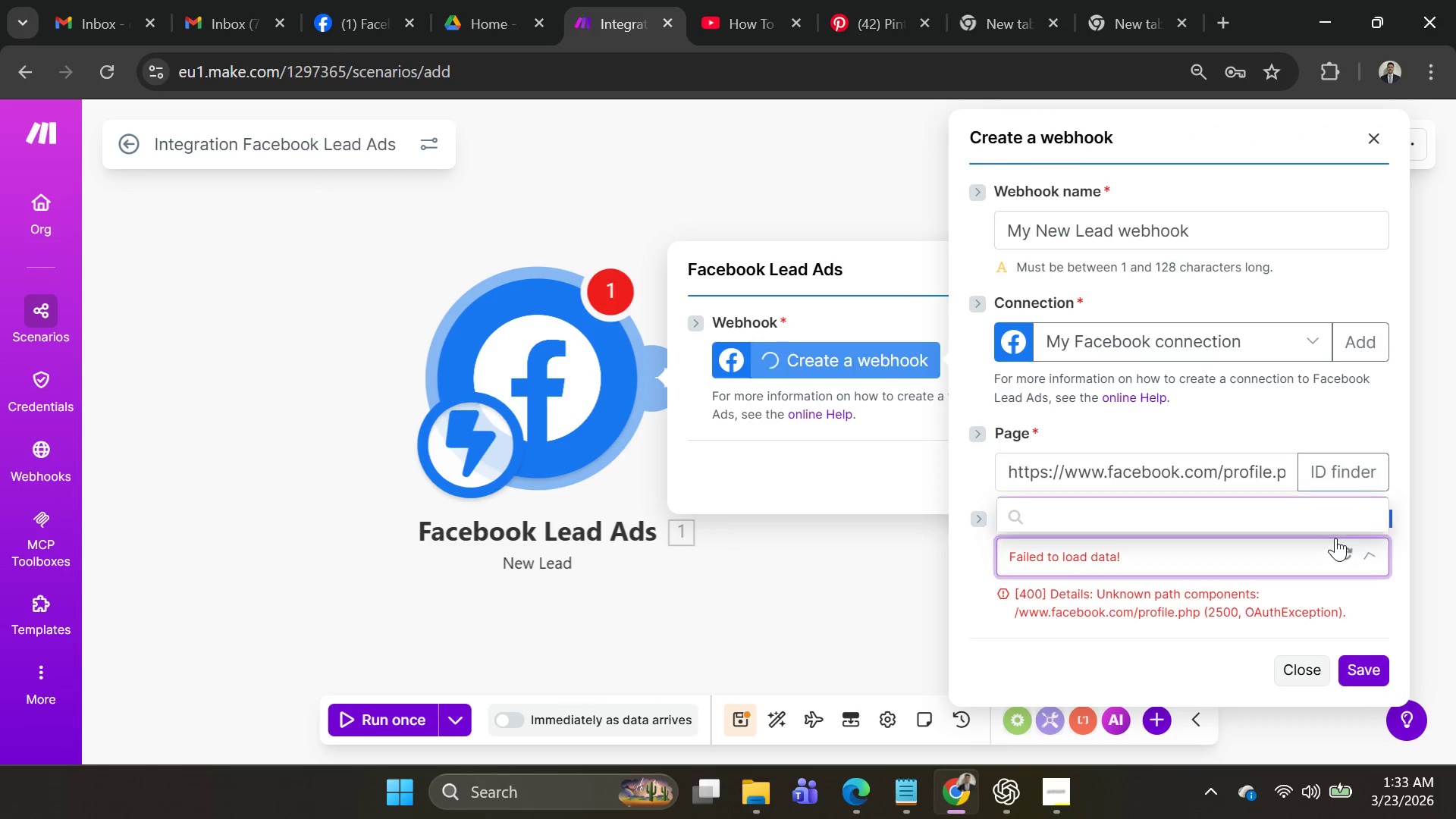 
left_click_drag(start_coordinate=[1335, 538], to_coordinate=[1302, 540])
 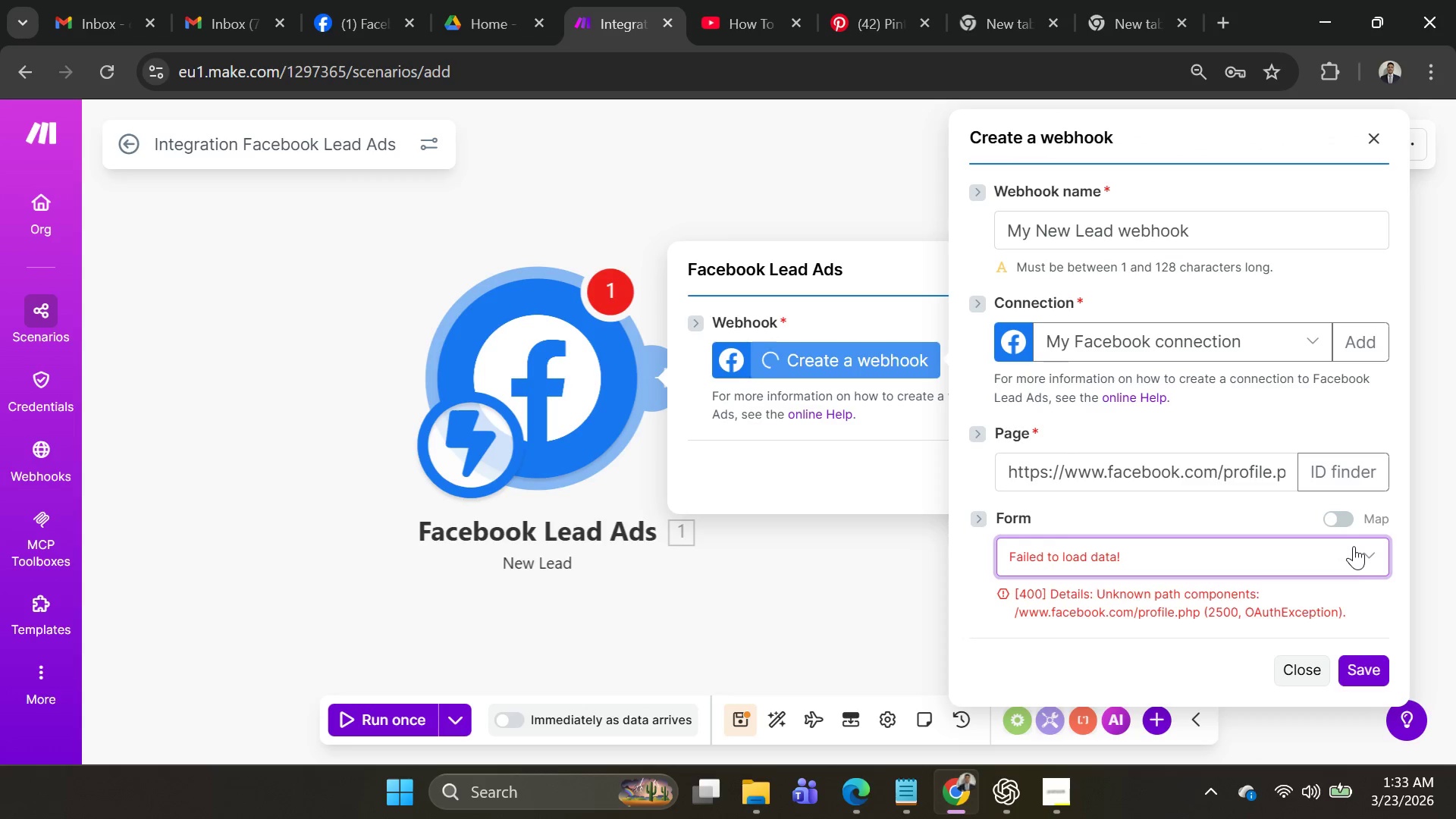 
left_click([1357, 551])
 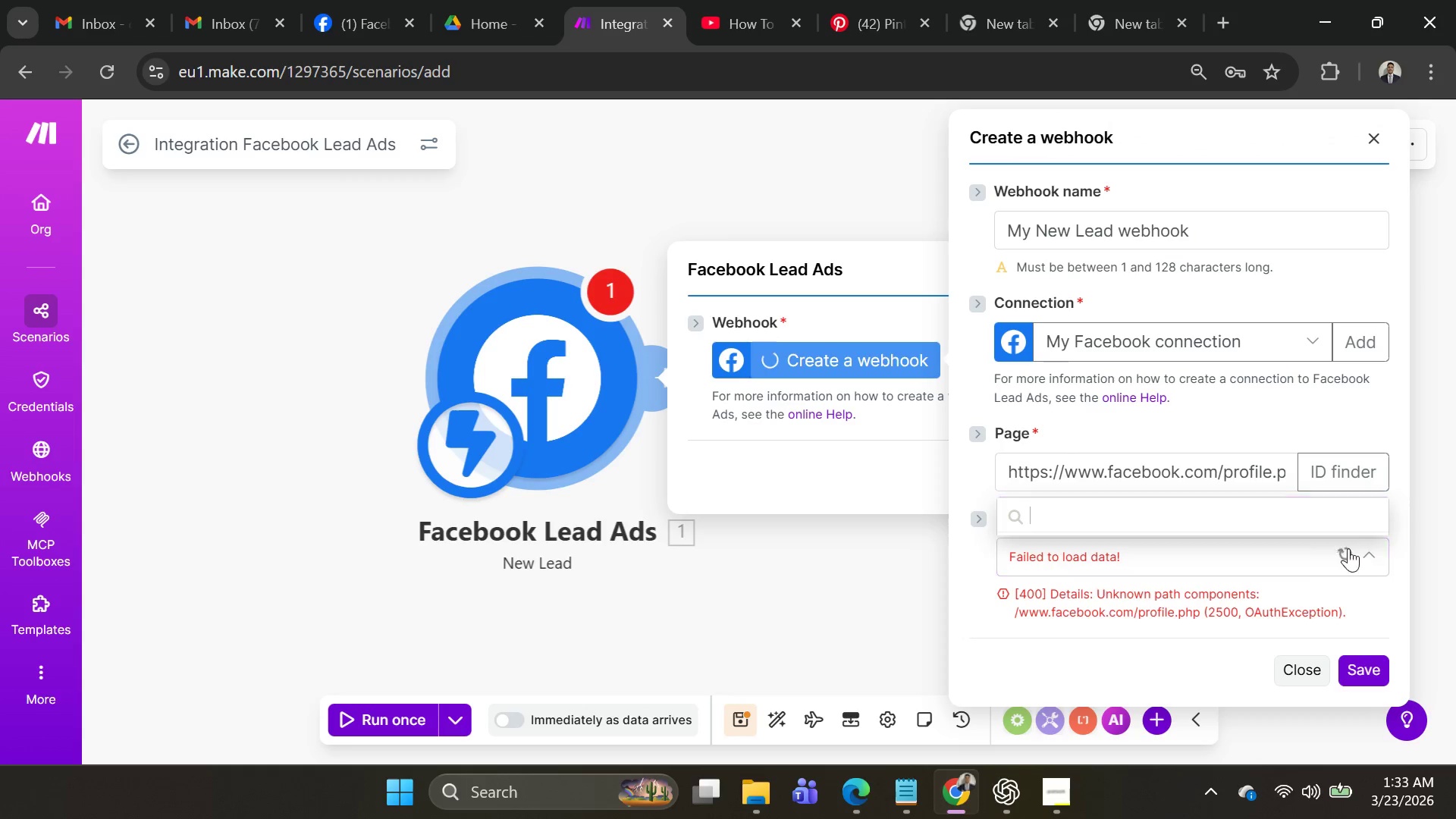 
key(Alt+AltLeft)
 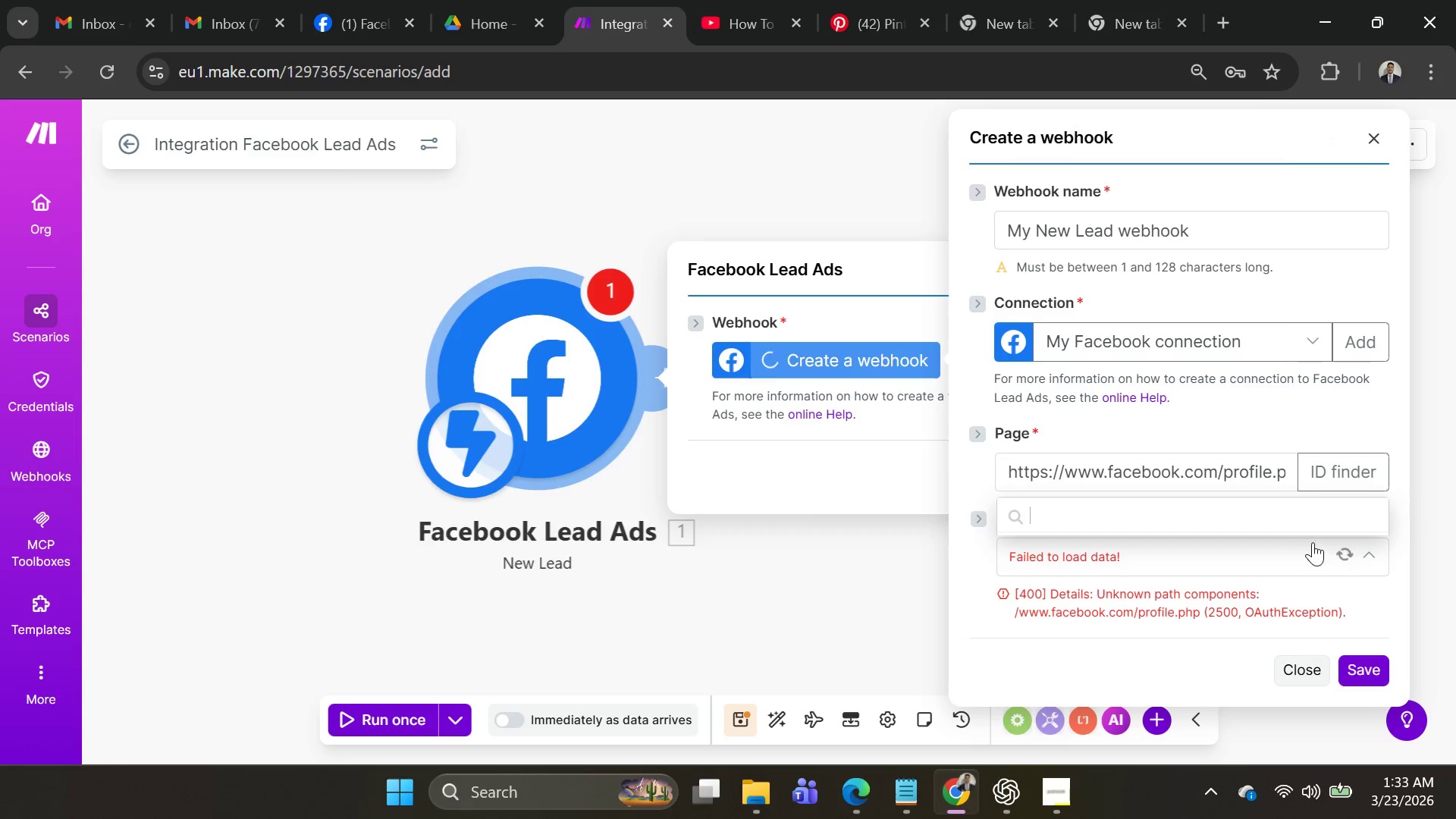 
key(Alt+Tab)